 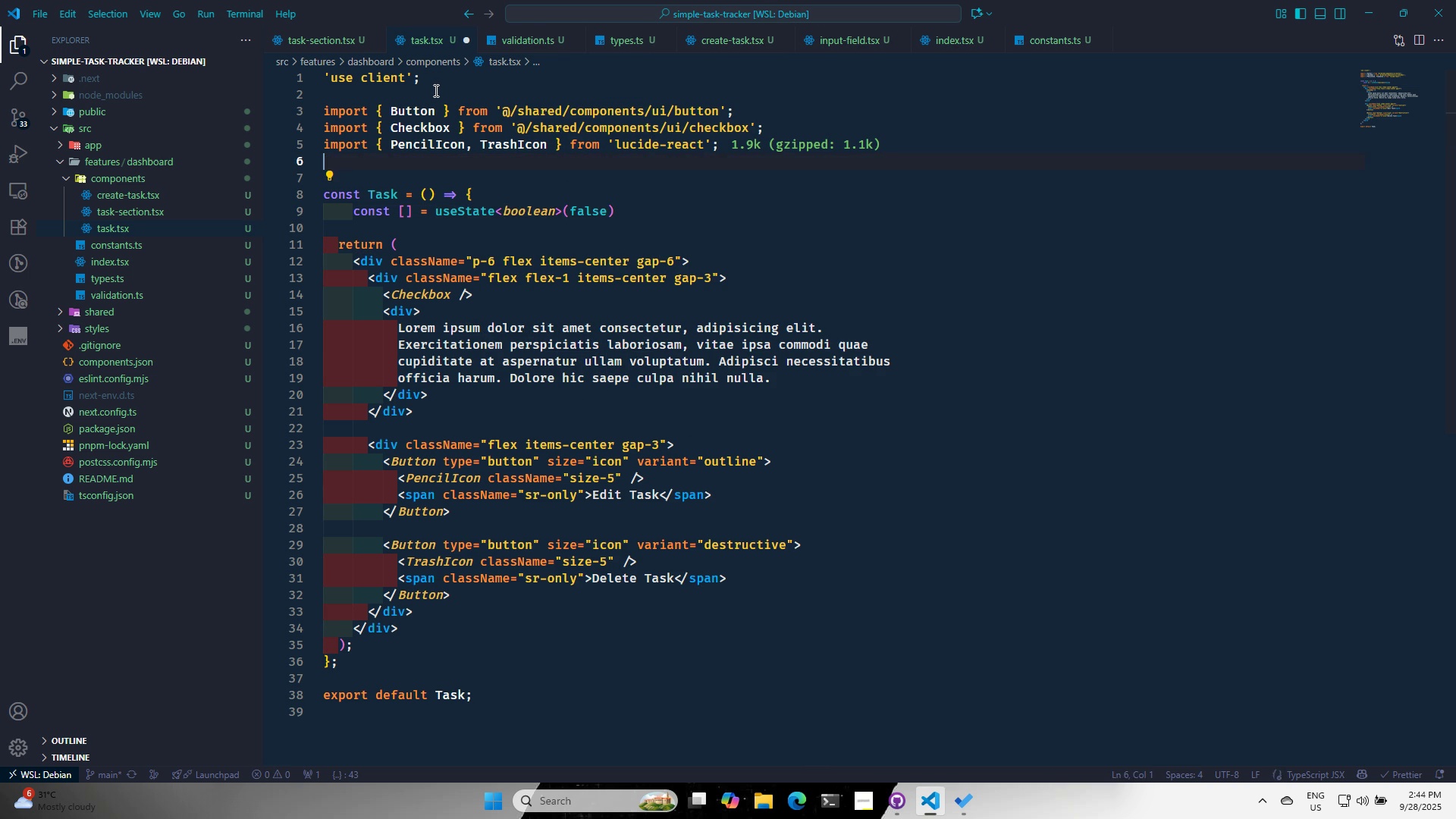 
left_click([438, 83])
 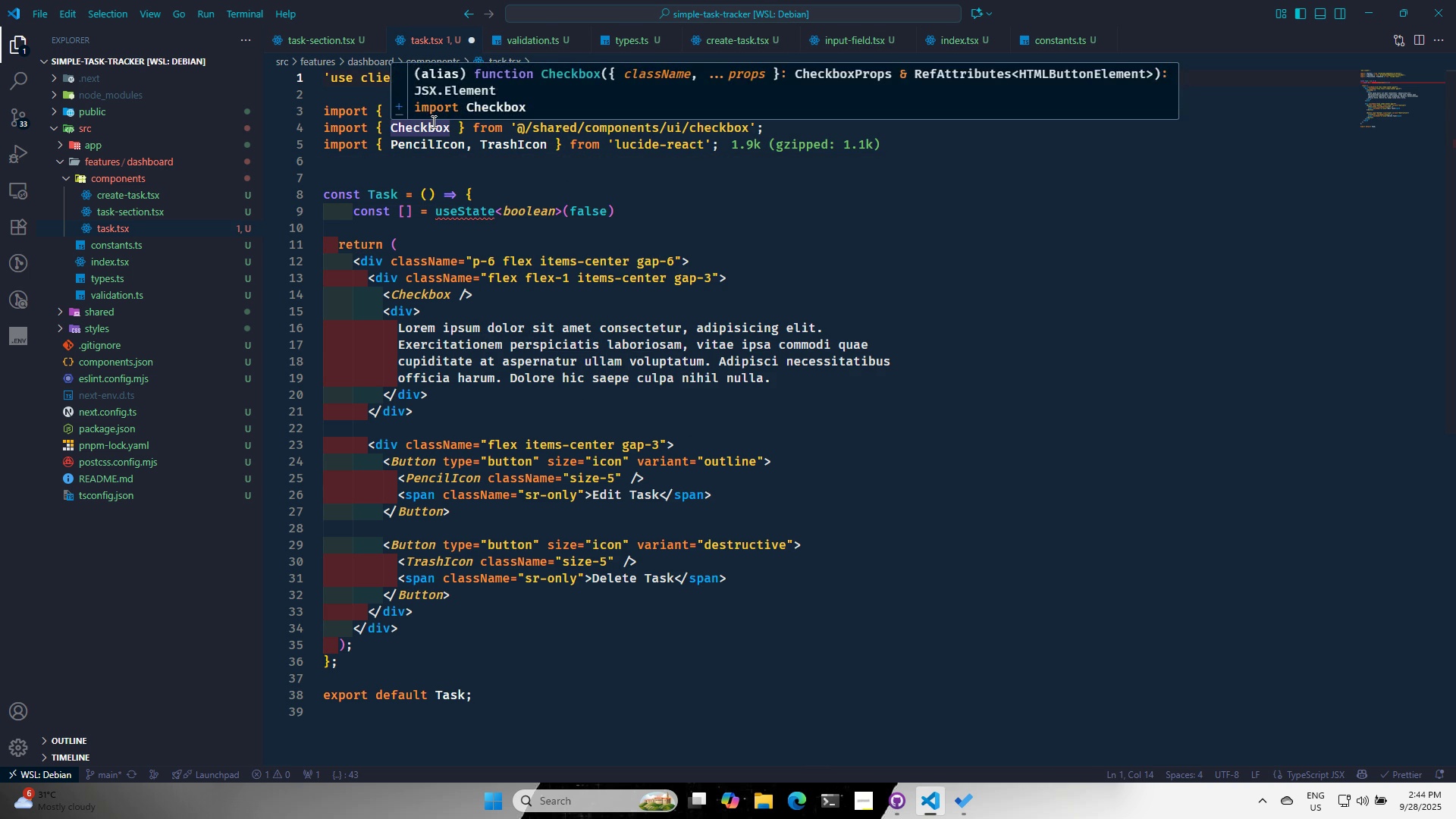 
key(Enter)
 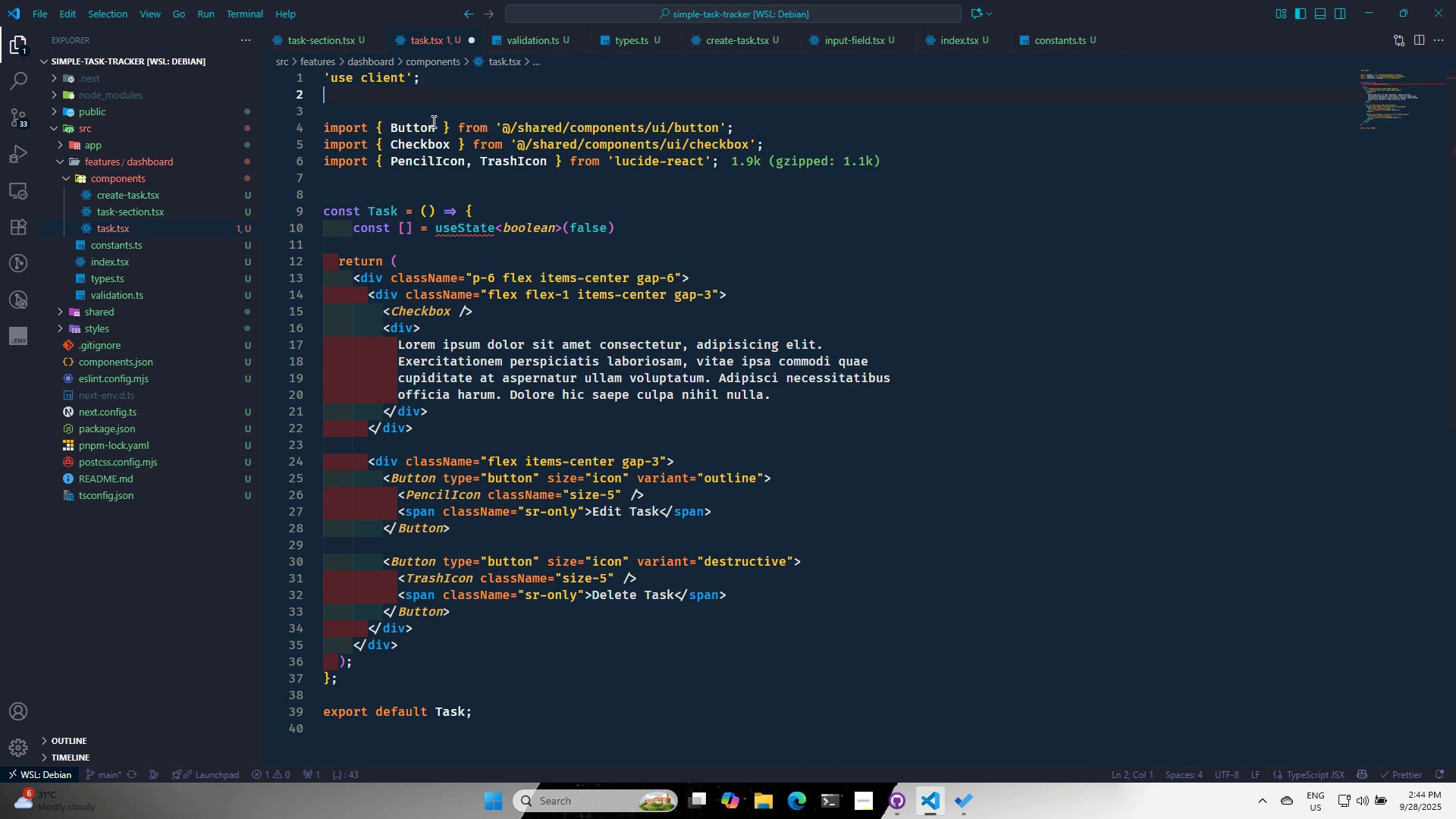 
key(Enter)
 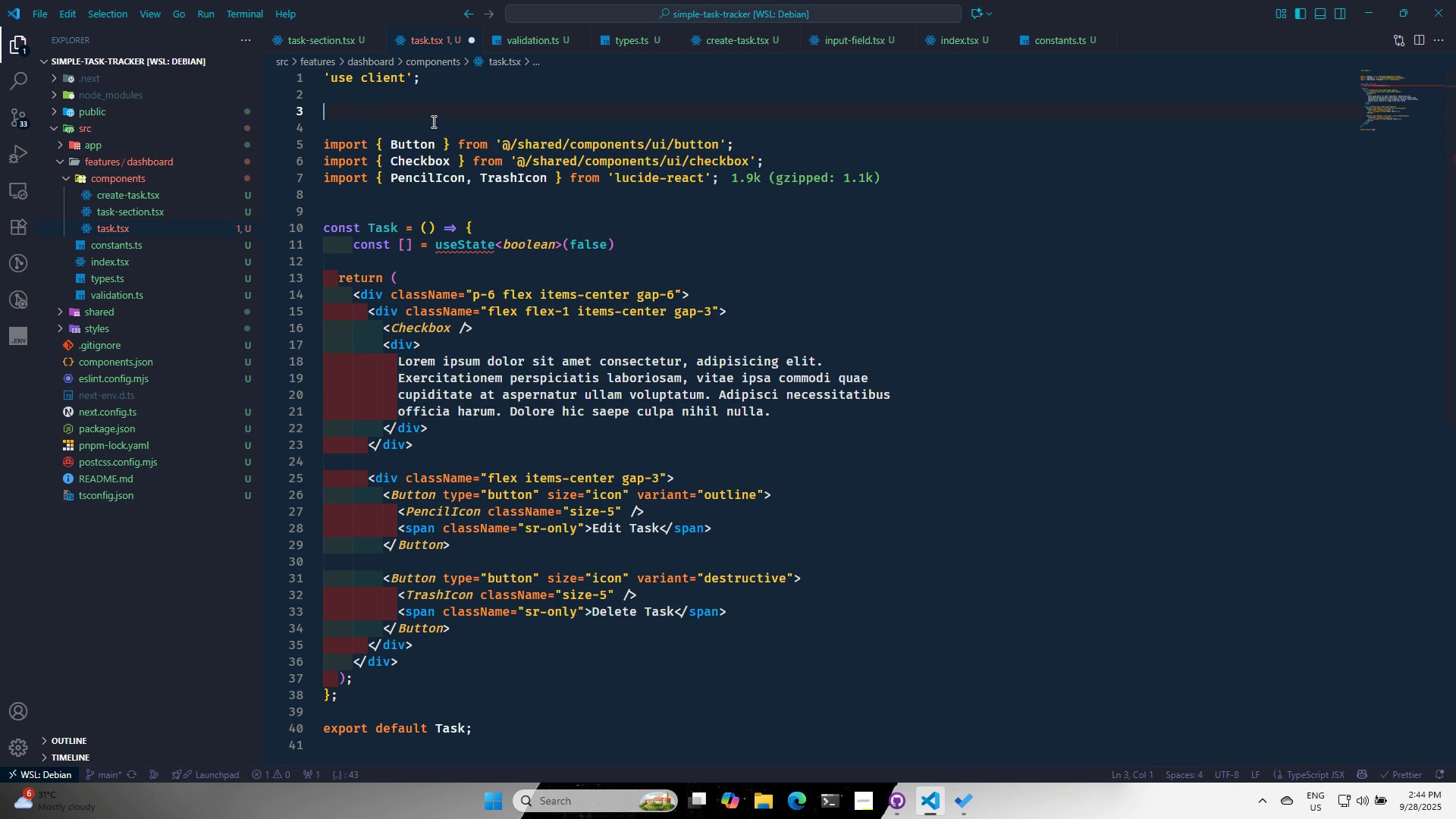 
key(Control+ControlLeft)
 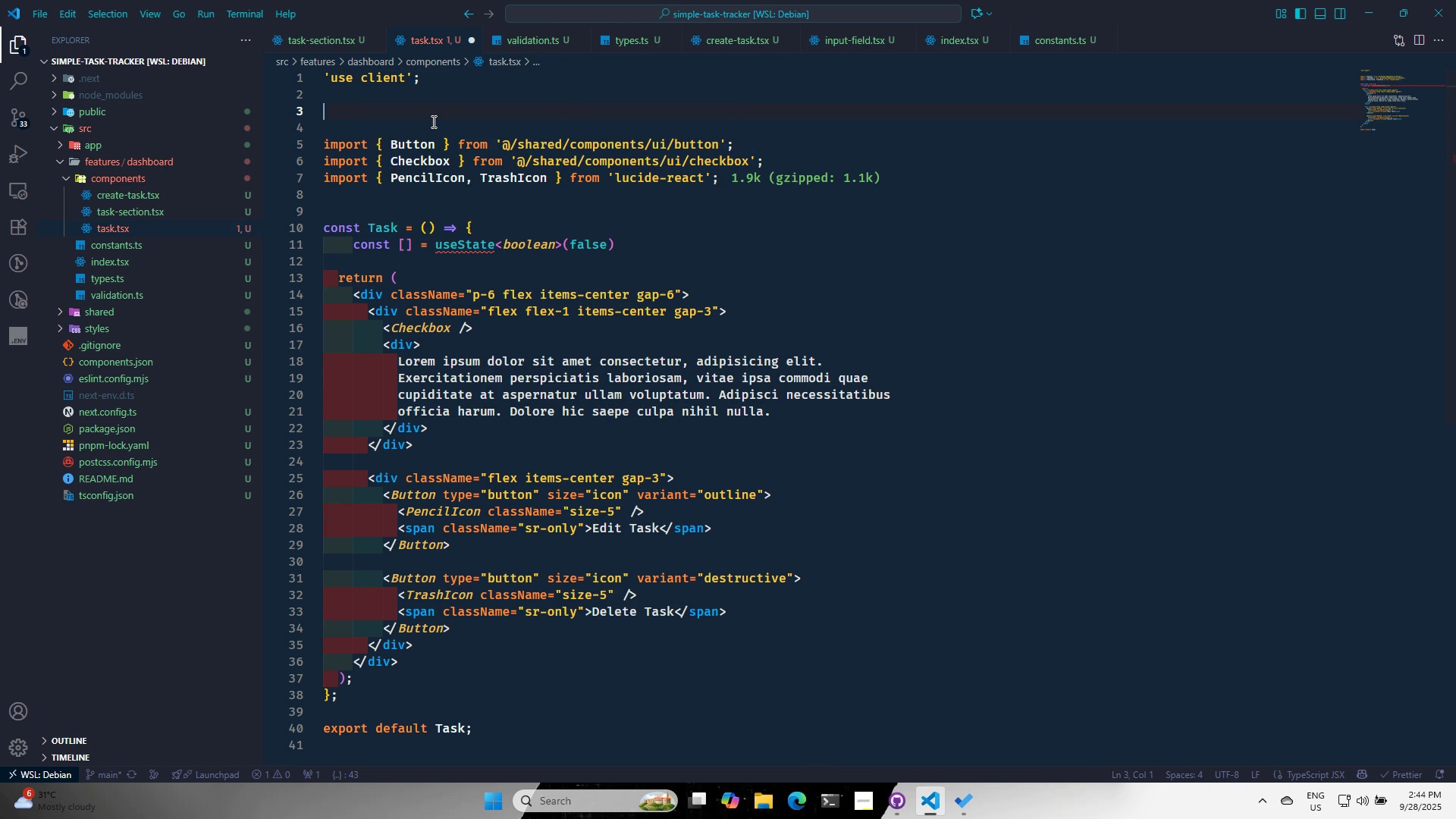 
key(Control+V)
 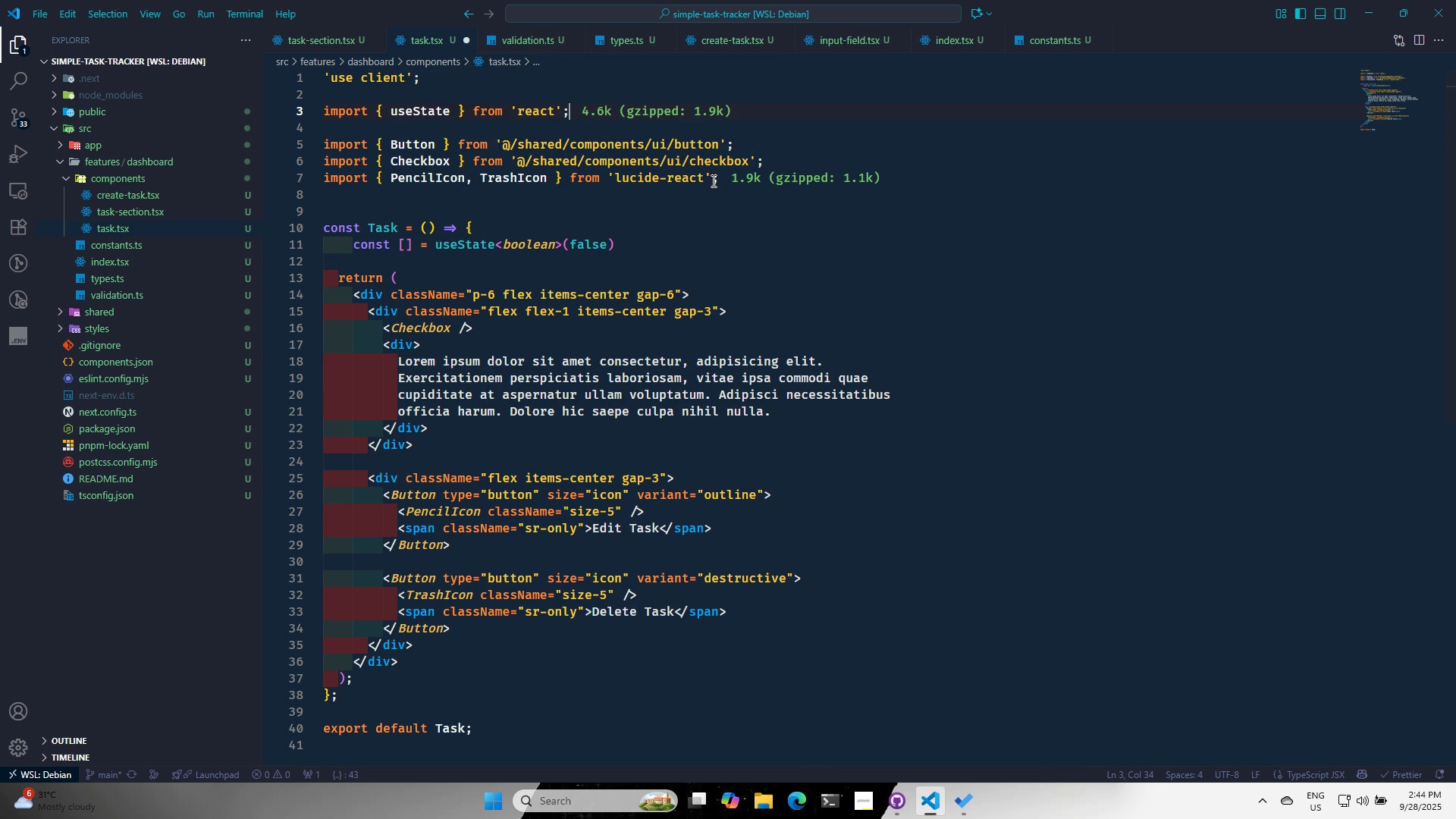 
key(Control+ControlLeft)
 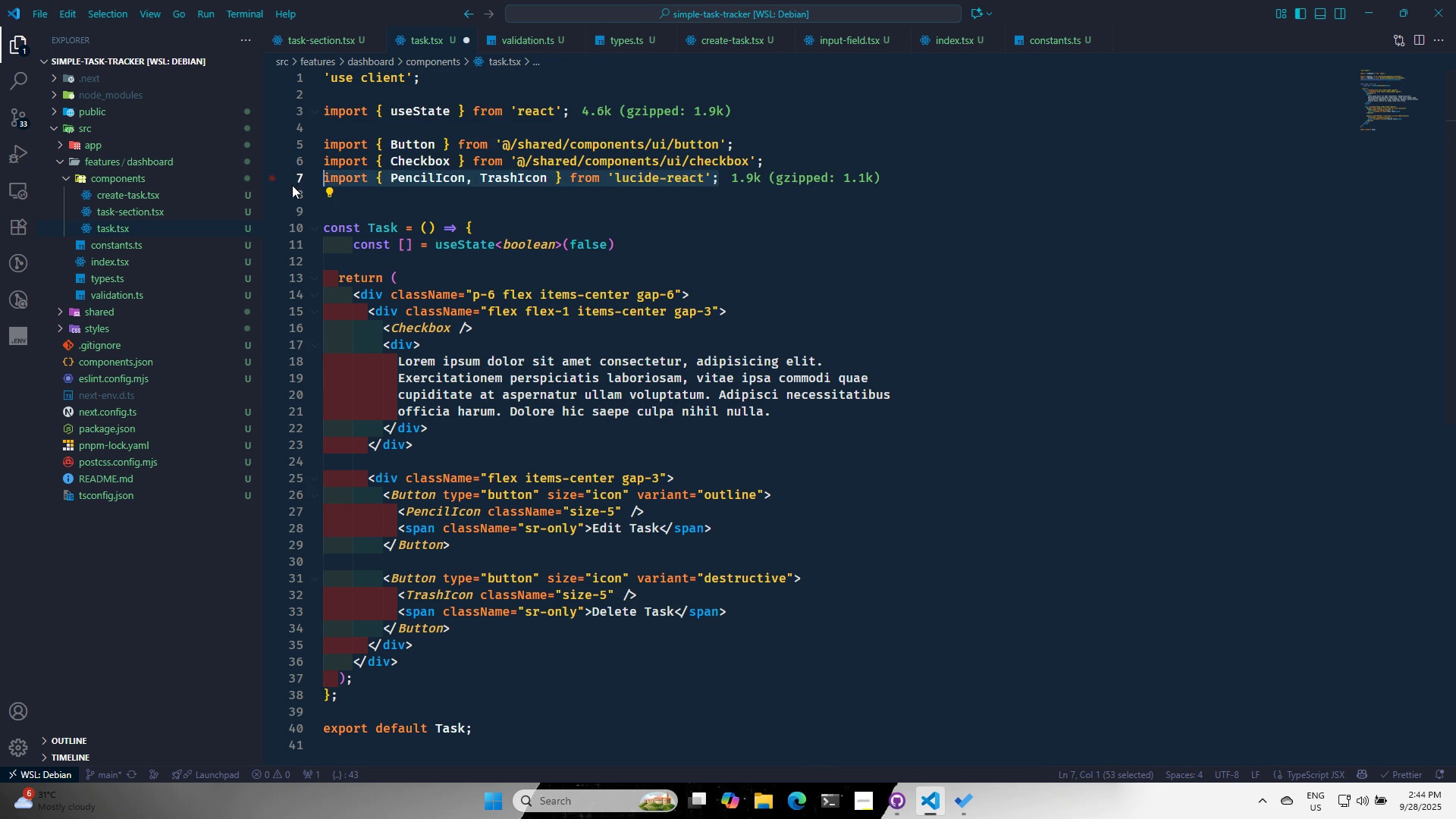 
key(Control+X)
 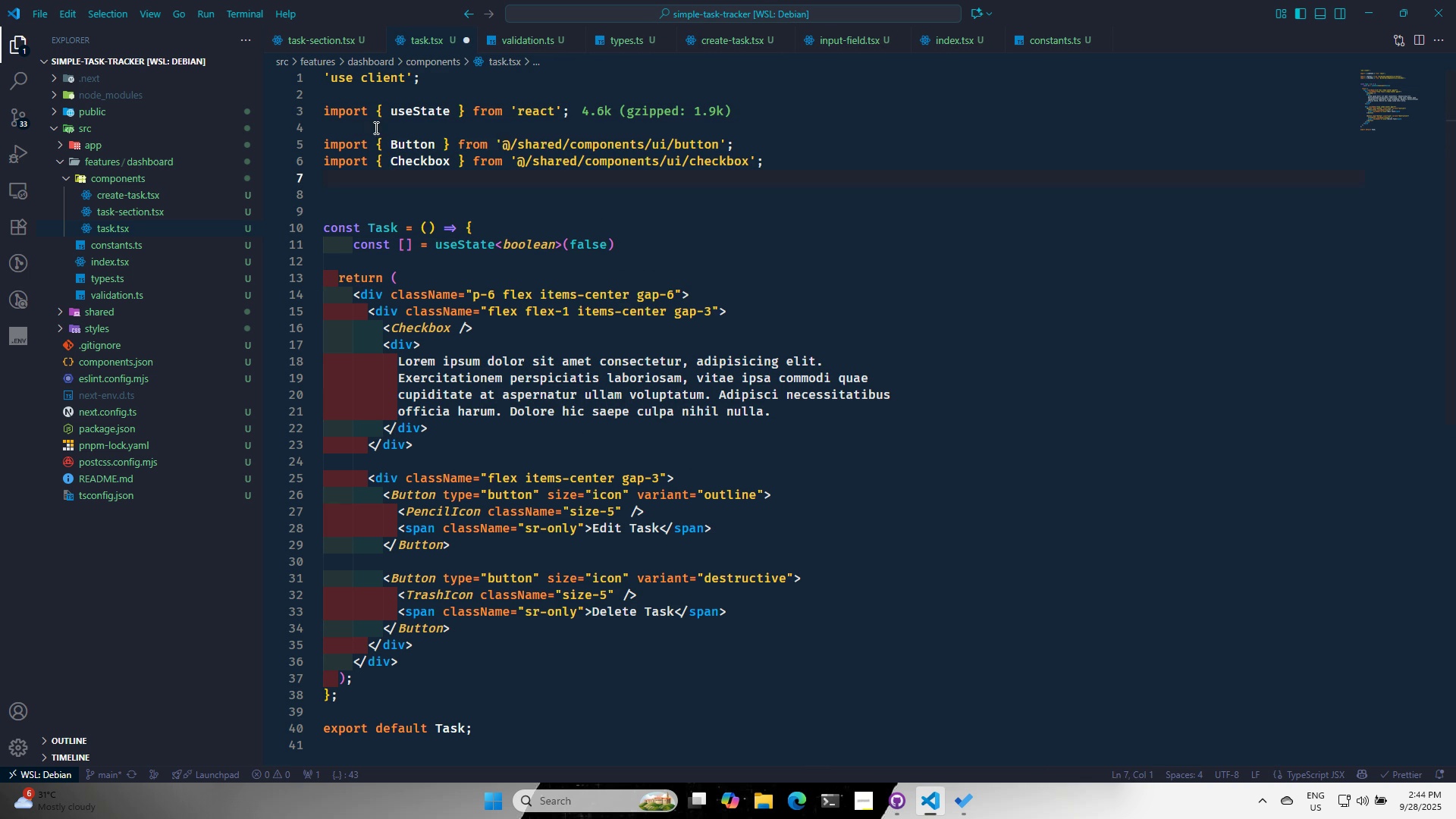 
left_click([374, 127])
 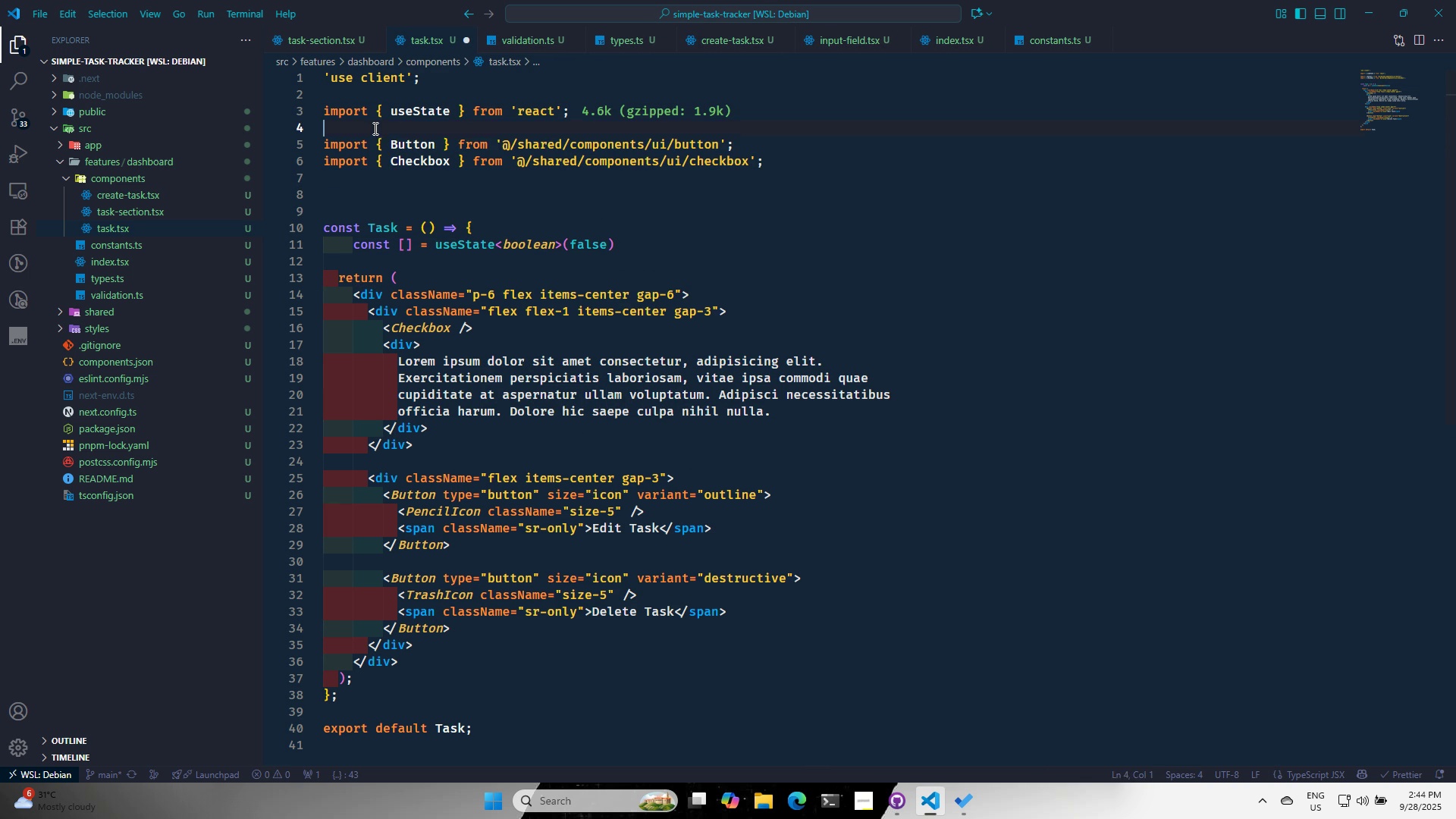 
key(Control+ControlLeft)
 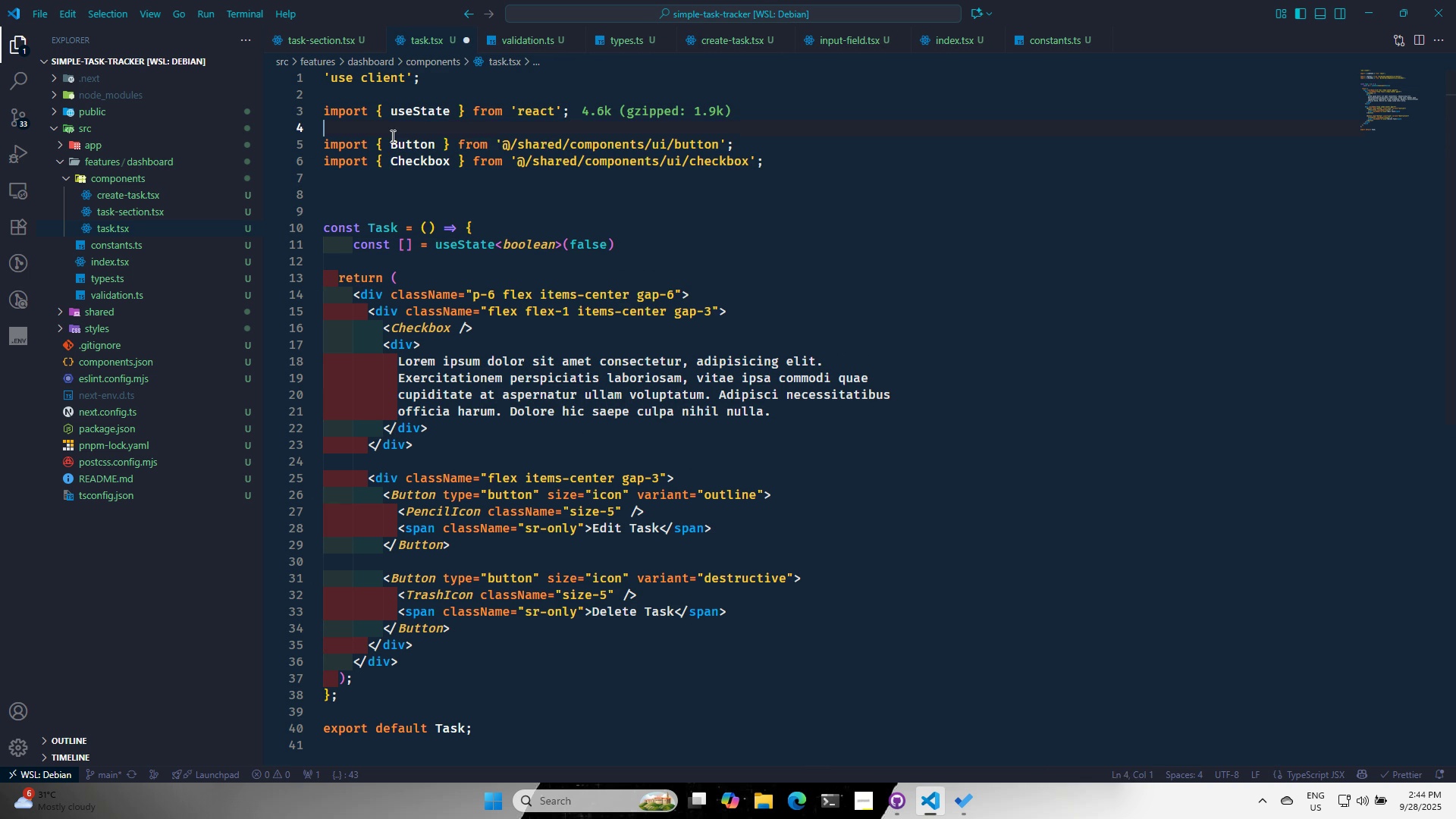 
key(Control+V)
 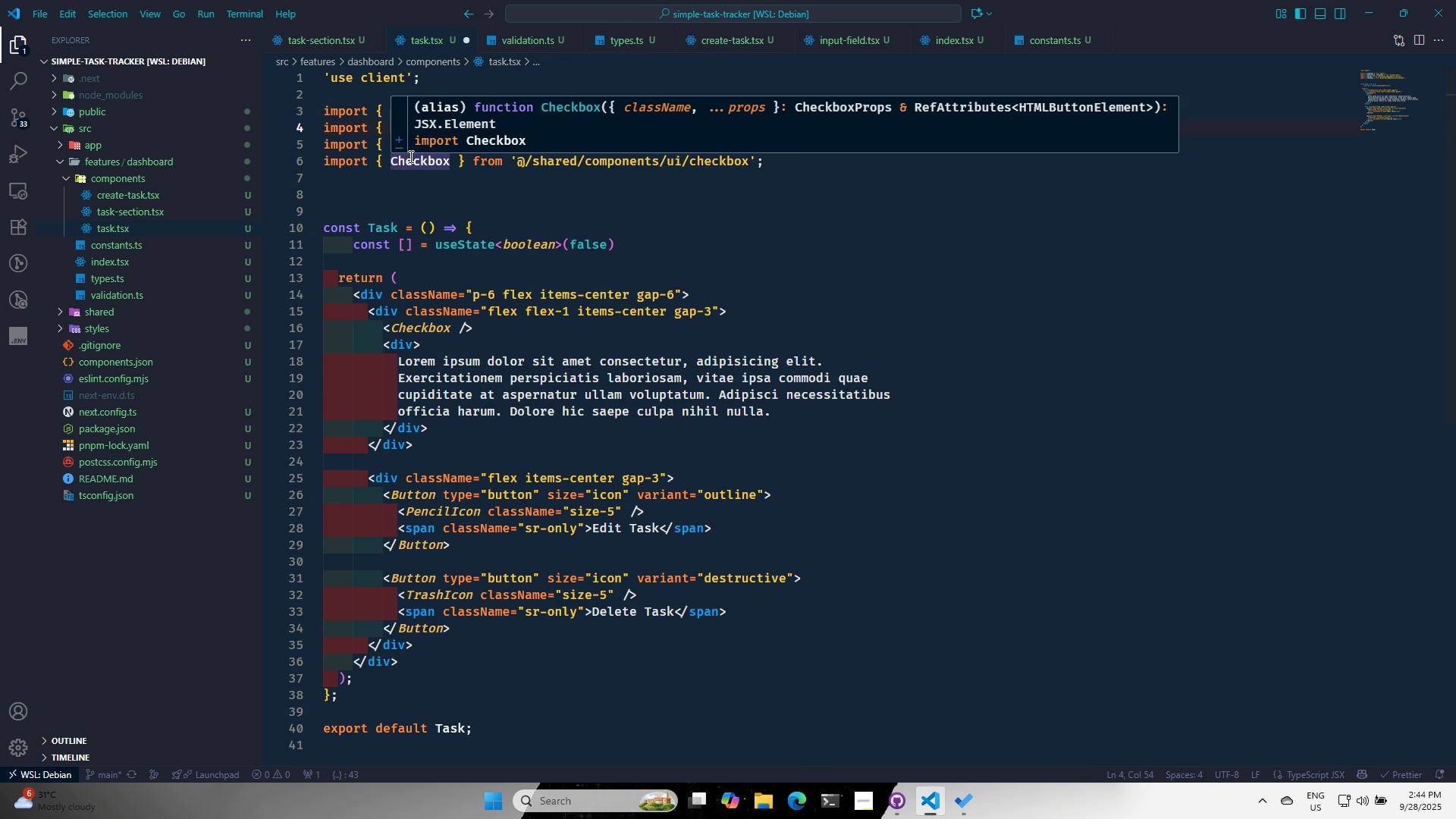 
key(Enter)